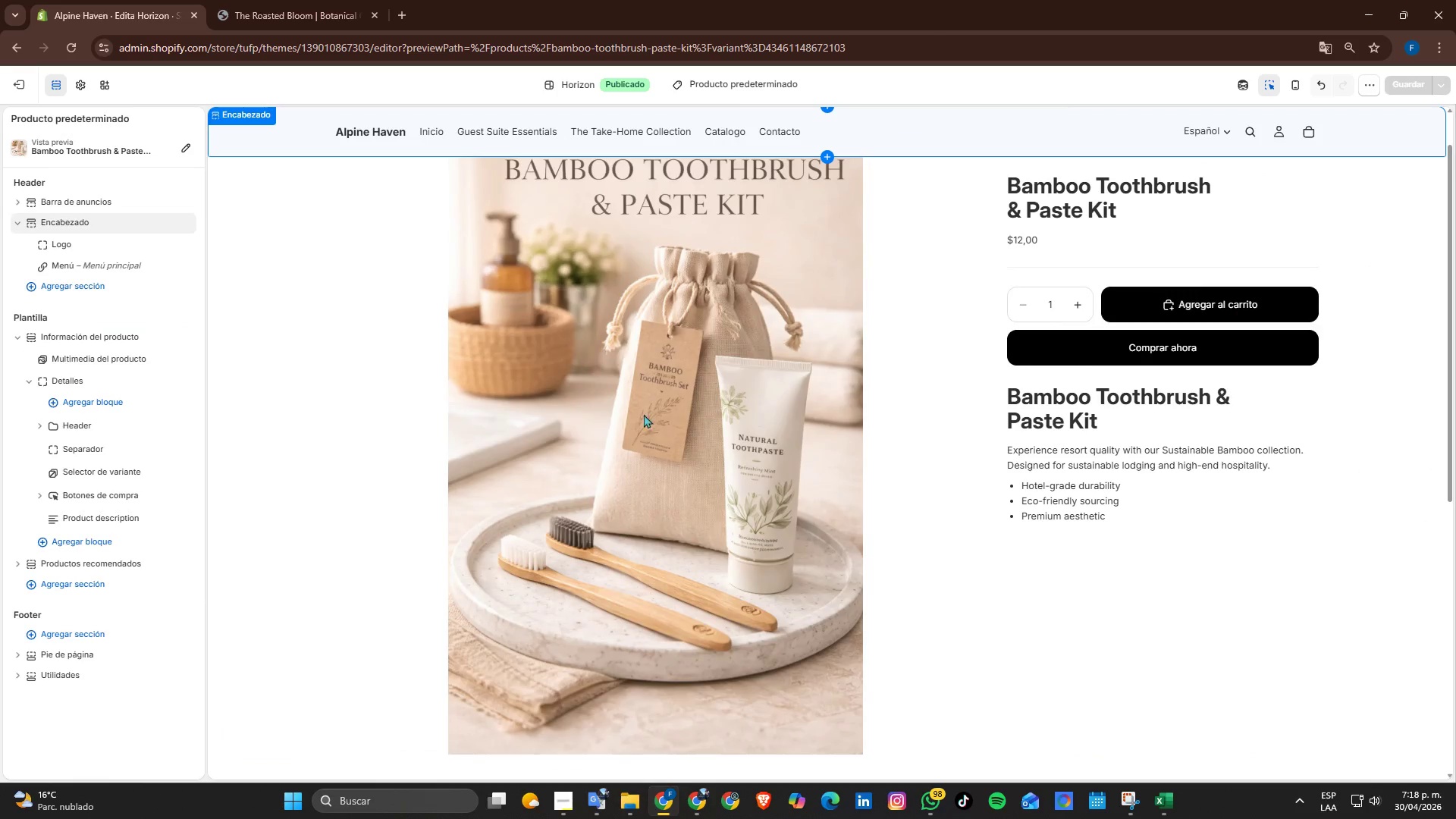 
scroll: coordinate [356, 457], scroll_direction: up, amount: 4.0
 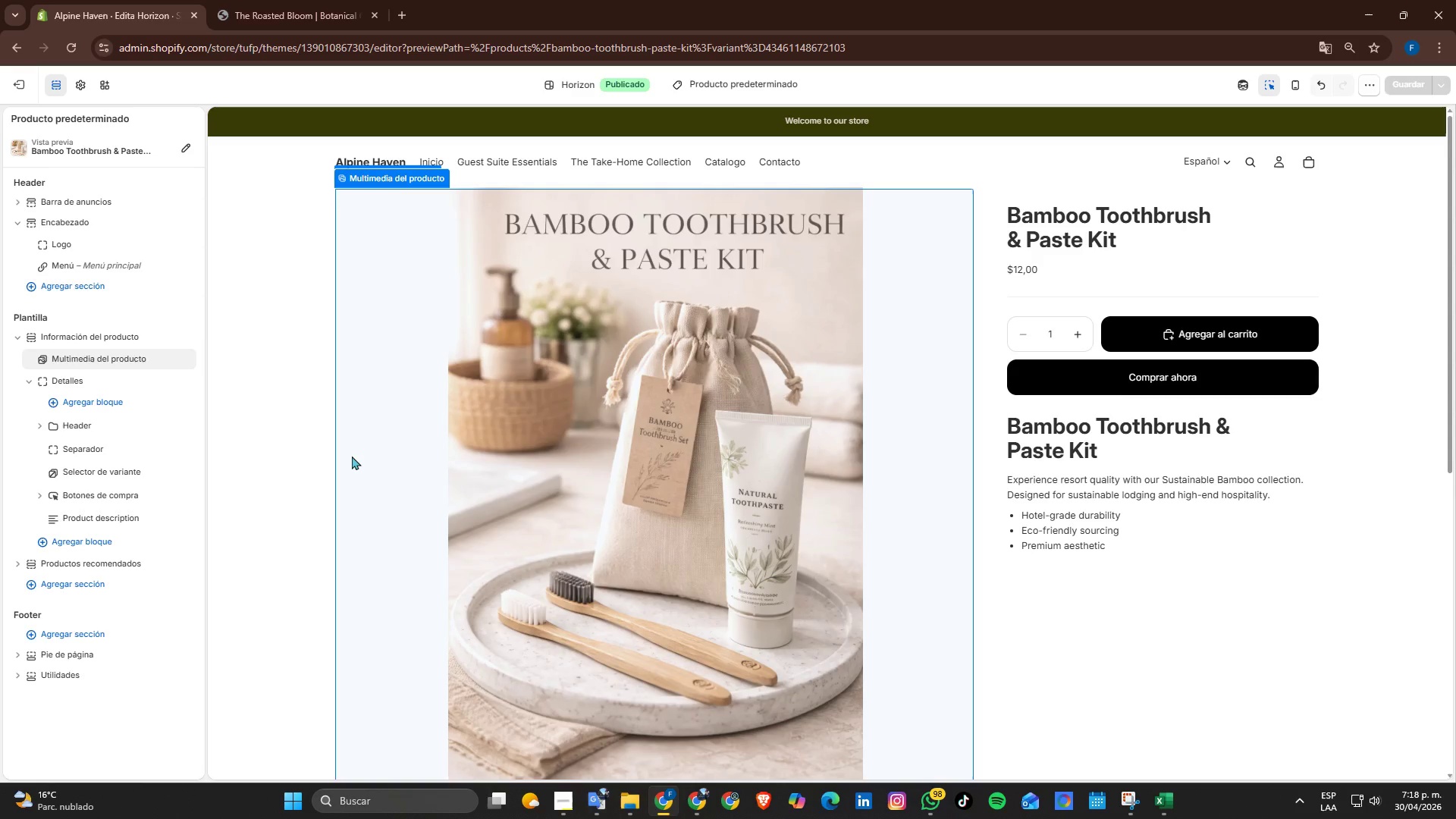 
scroll: coordinate [354, 459], scroll_direction: down, amount: 4.0
 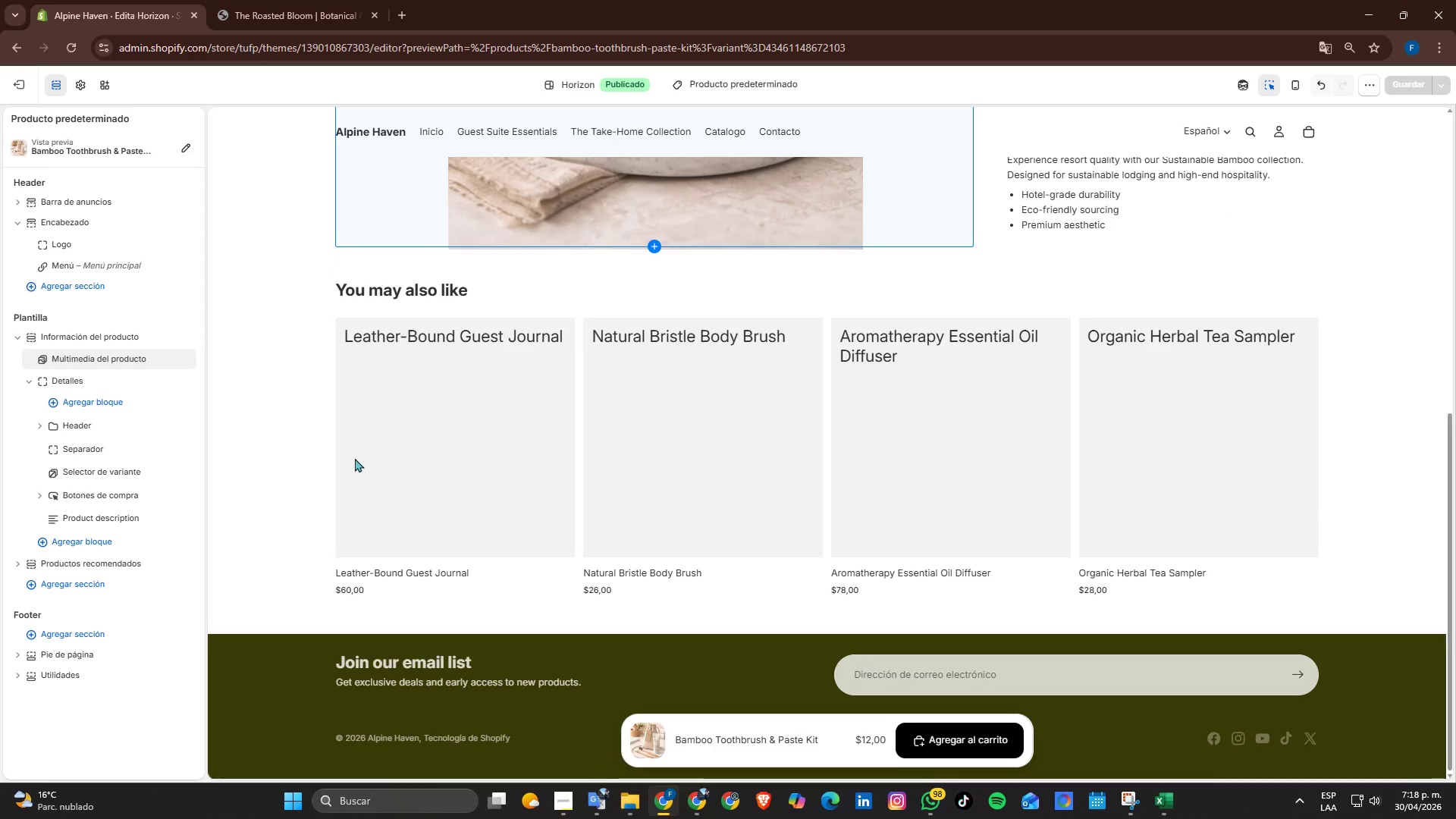 
scroll: coordinate [355, 458], scroll_direction: up, amount: 2.0
 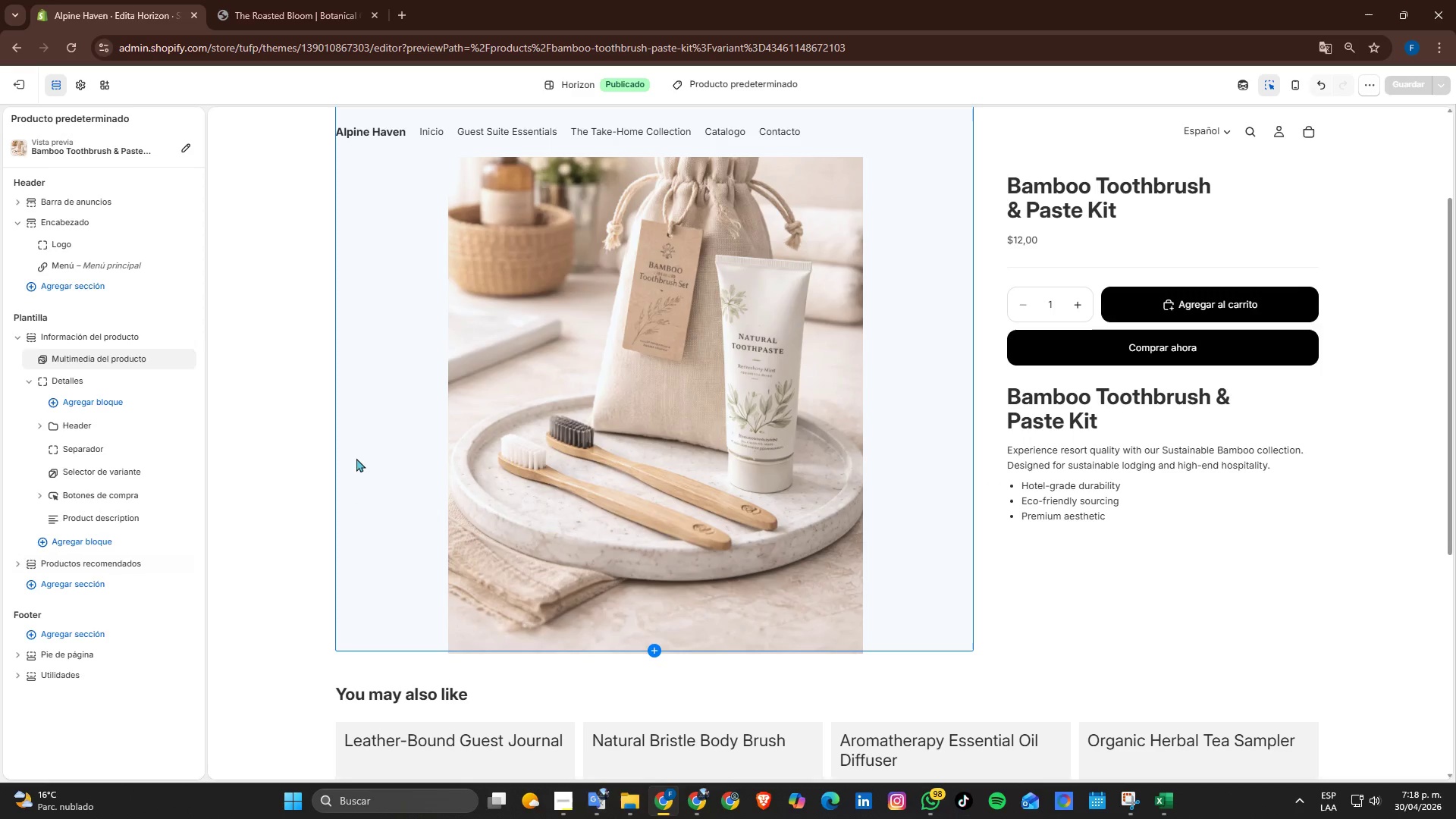 
scroll: coordinate [356, 458], scroll_direction: down, amount: 2.0
 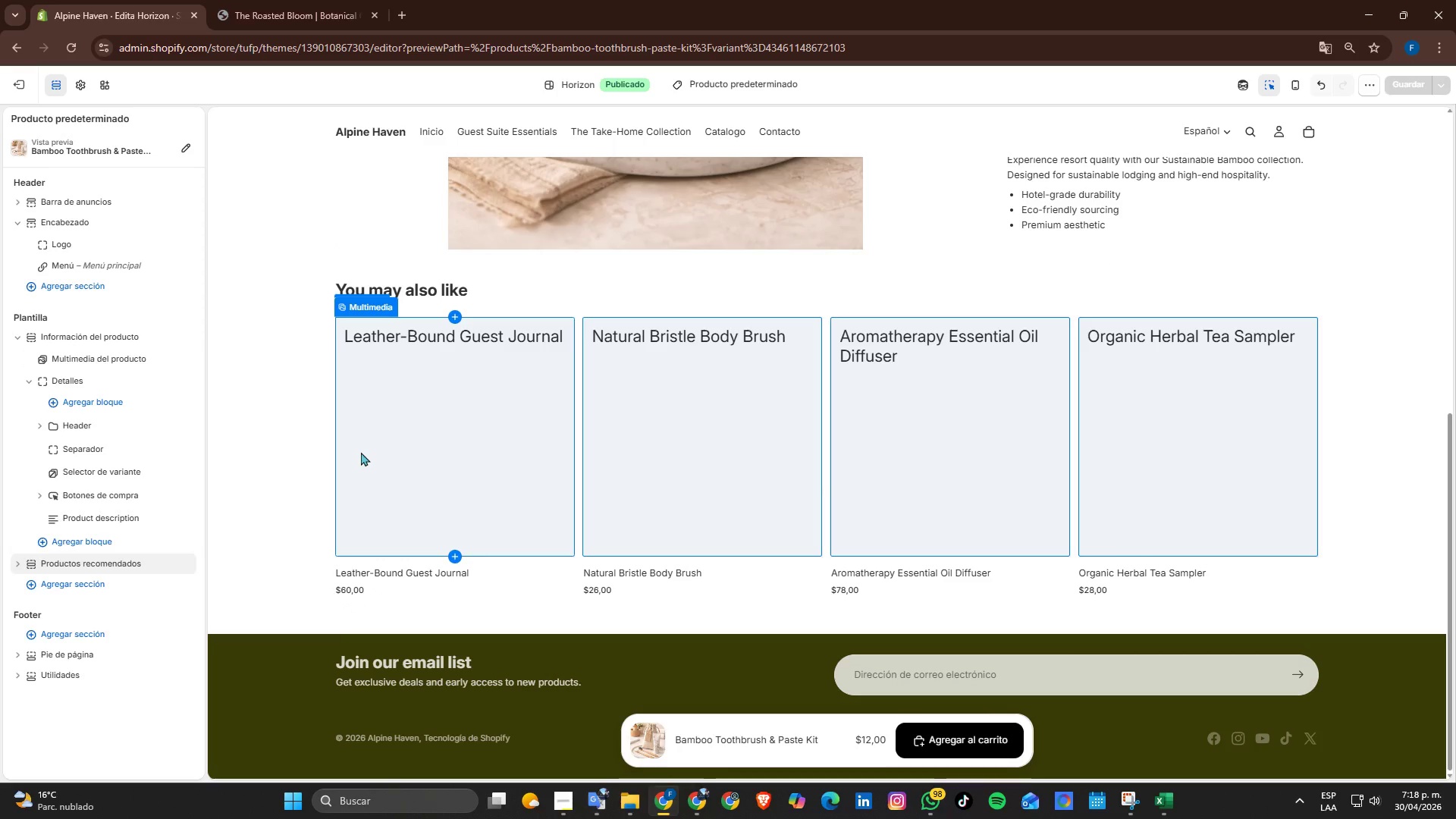 
scroll: coordinate [362, 453], scroll_direction: up, amount: 3.0
 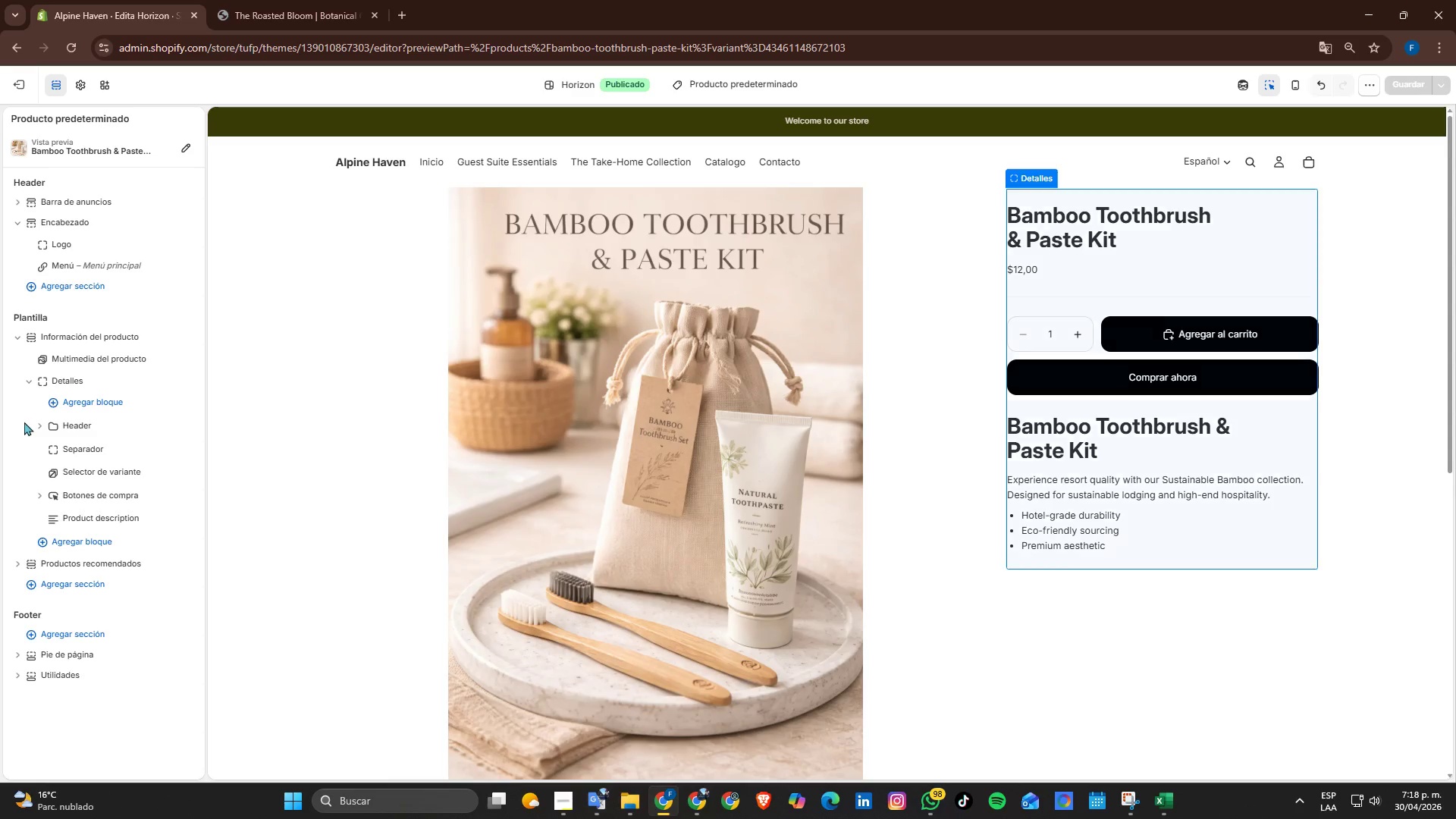 
wait(28.86)
 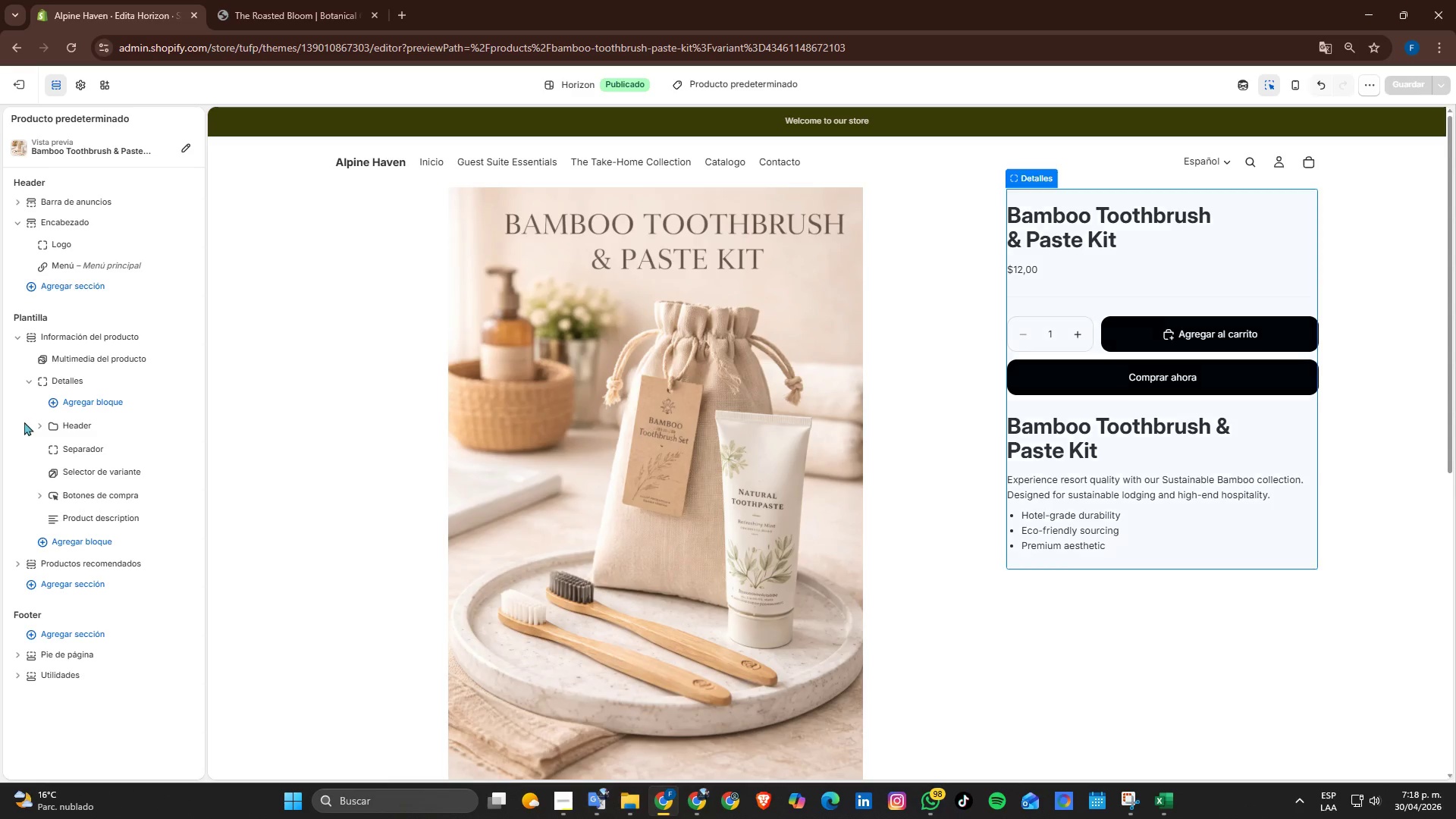 
left_click([549, 802])